 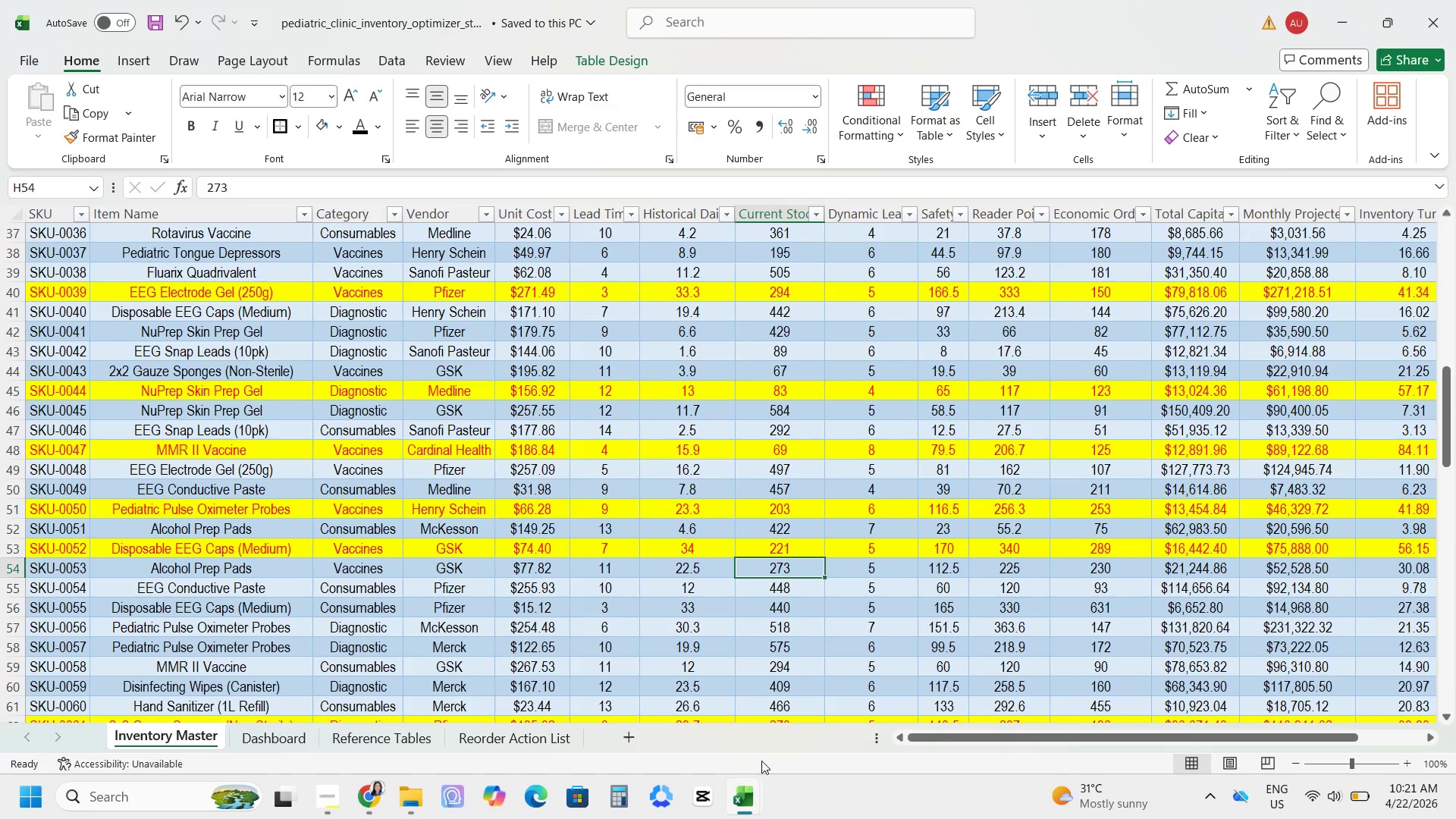 
scroll: coordinate [691, 540], scroll_direction: up, amount: 2.0
 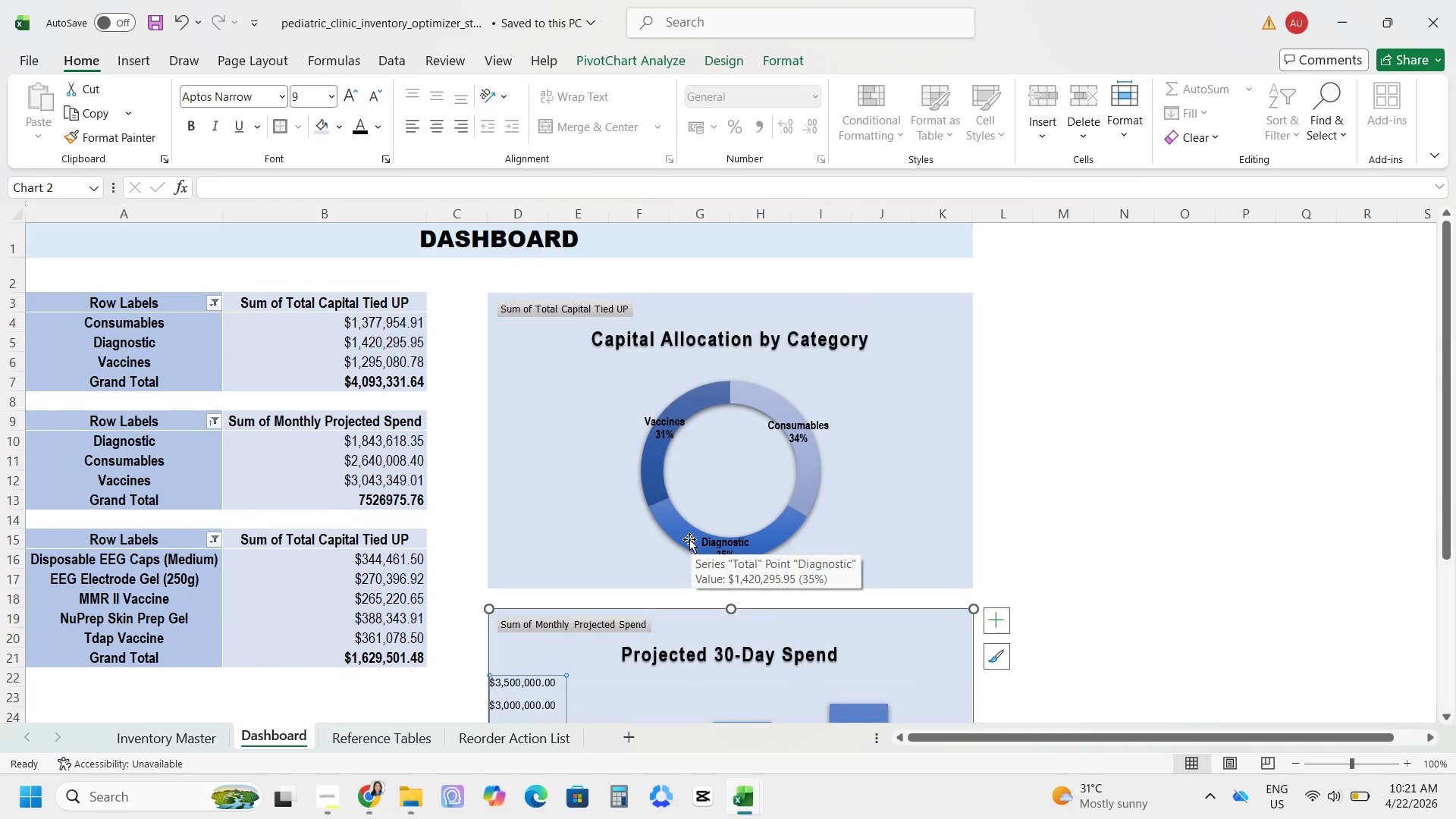 
mouse_move([626, 425])
 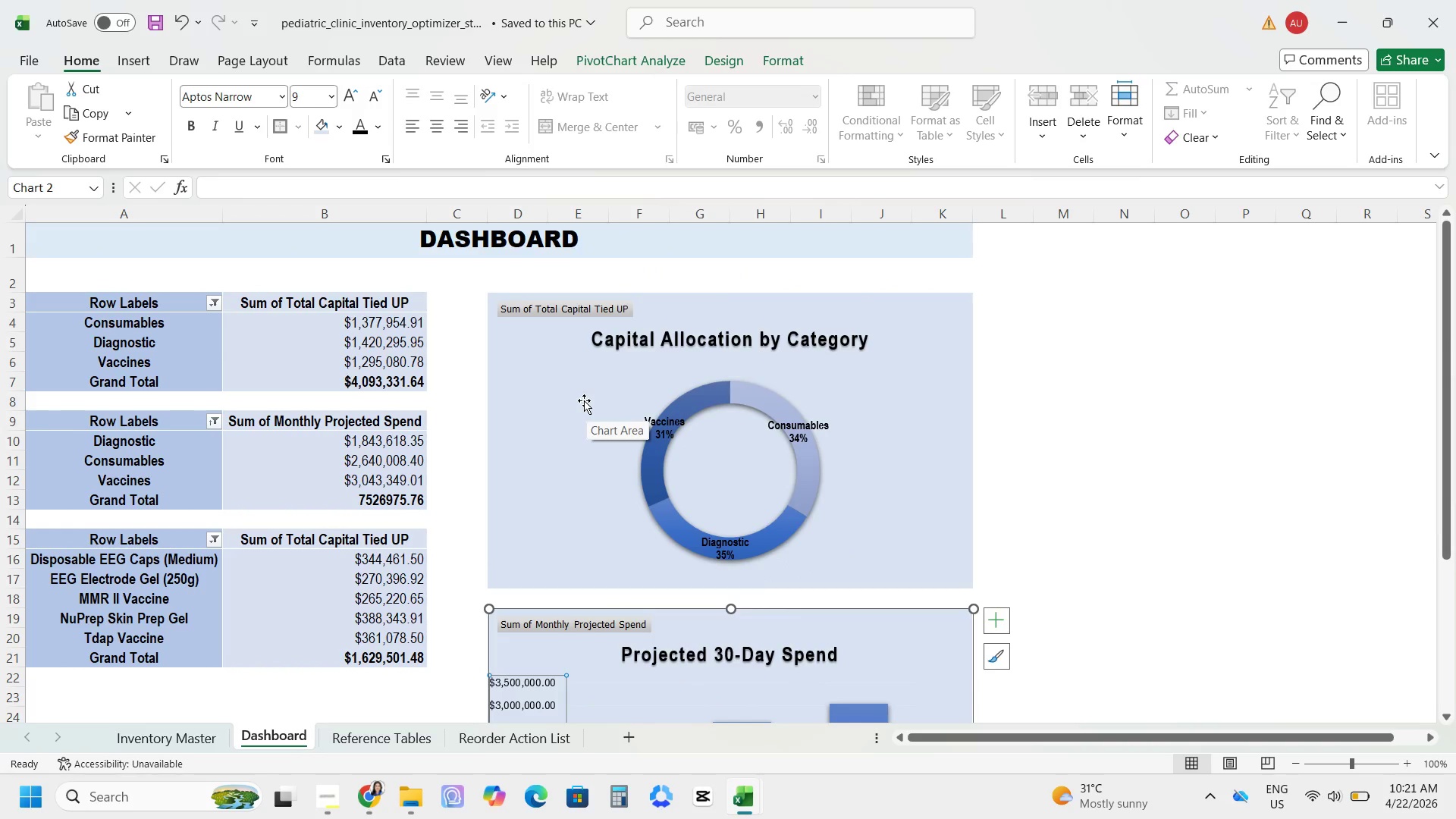 
left_click([584, 400])
 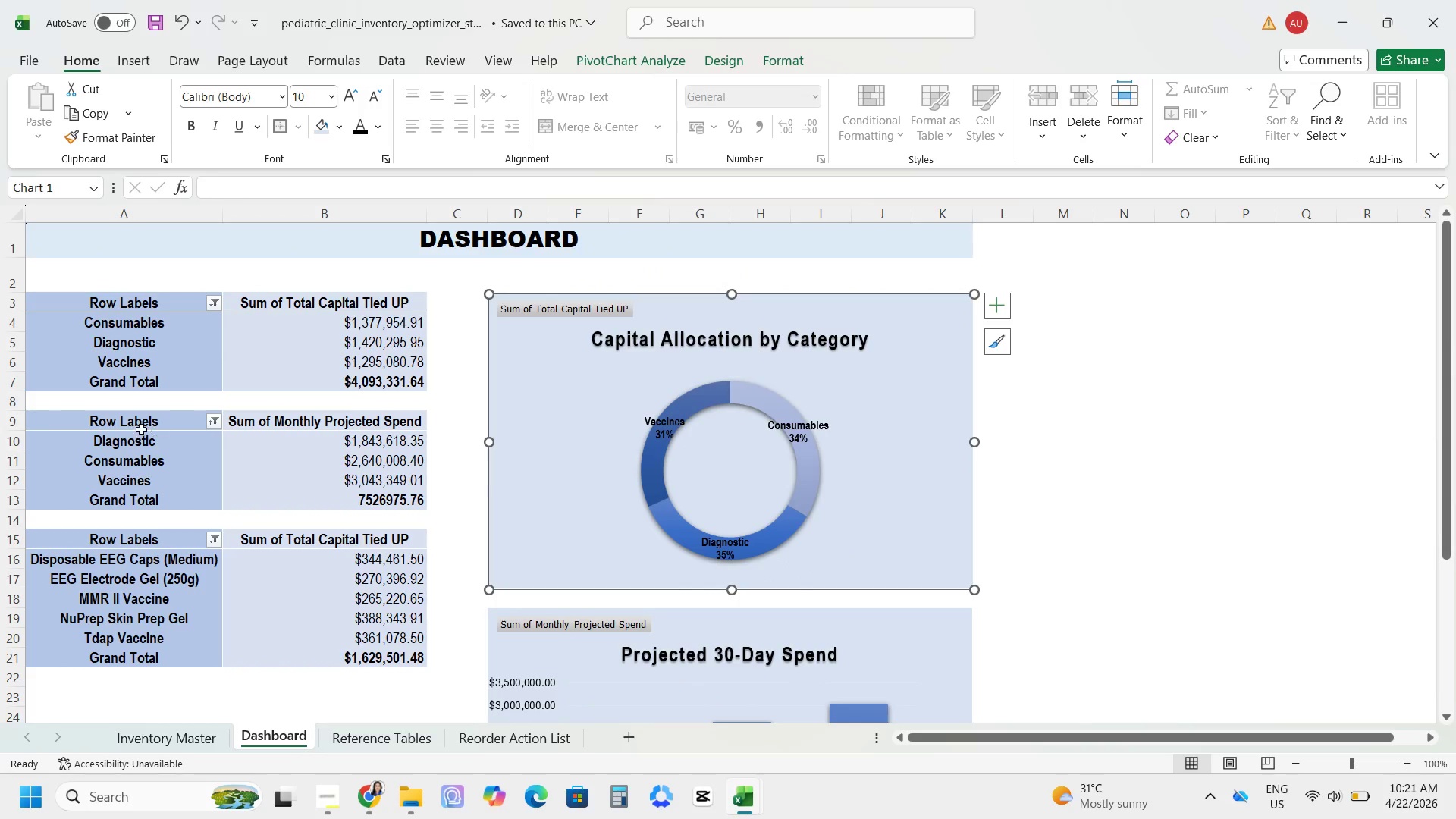 
left_click_drag(start_coordinate=[137, 421], to_coordinate=[339, 604])
 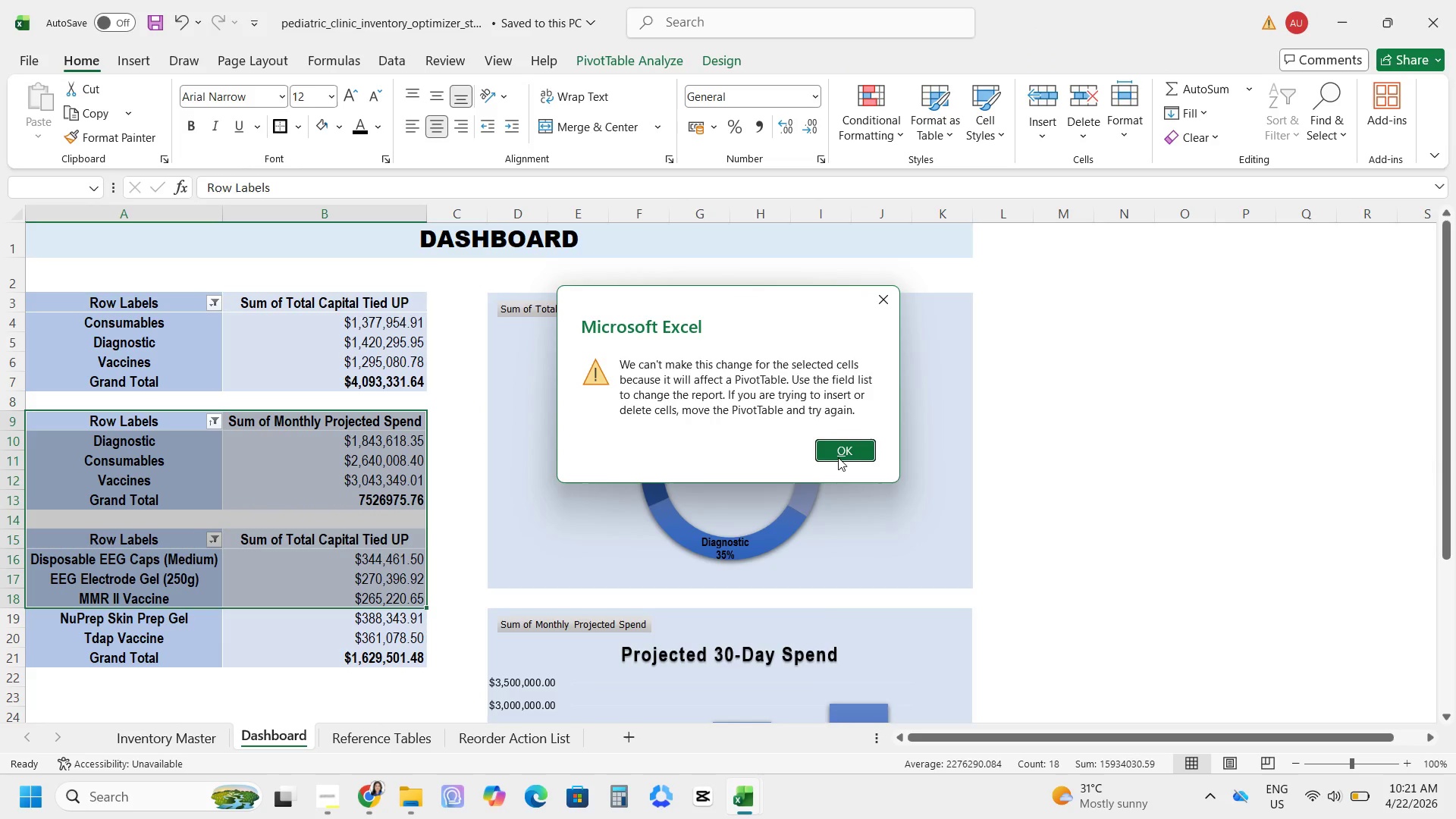 
left_click([882, 283])
 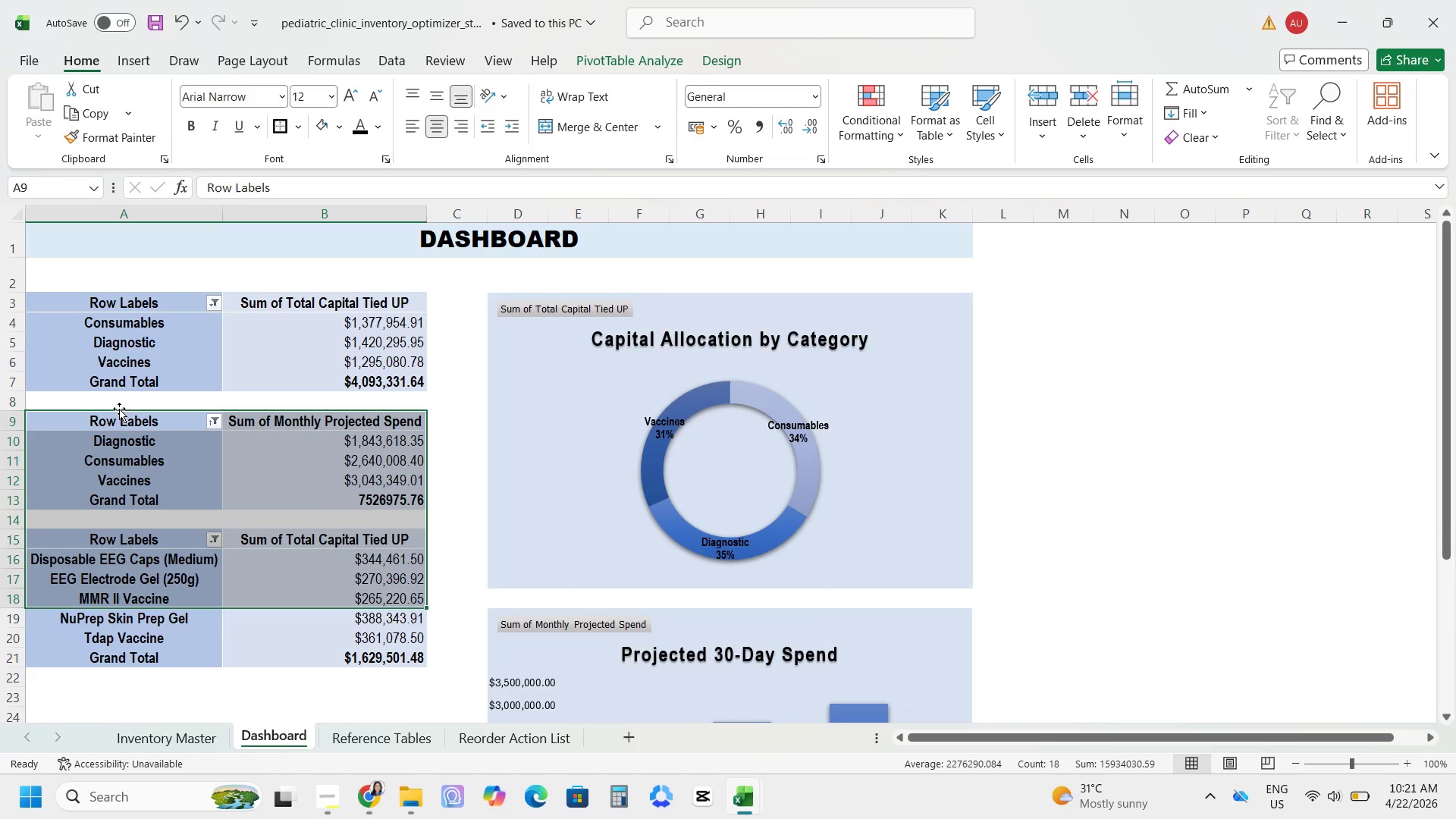 
left_click_drag(start_coordinate=[89, 403], to_coordinate=[366, 401])
 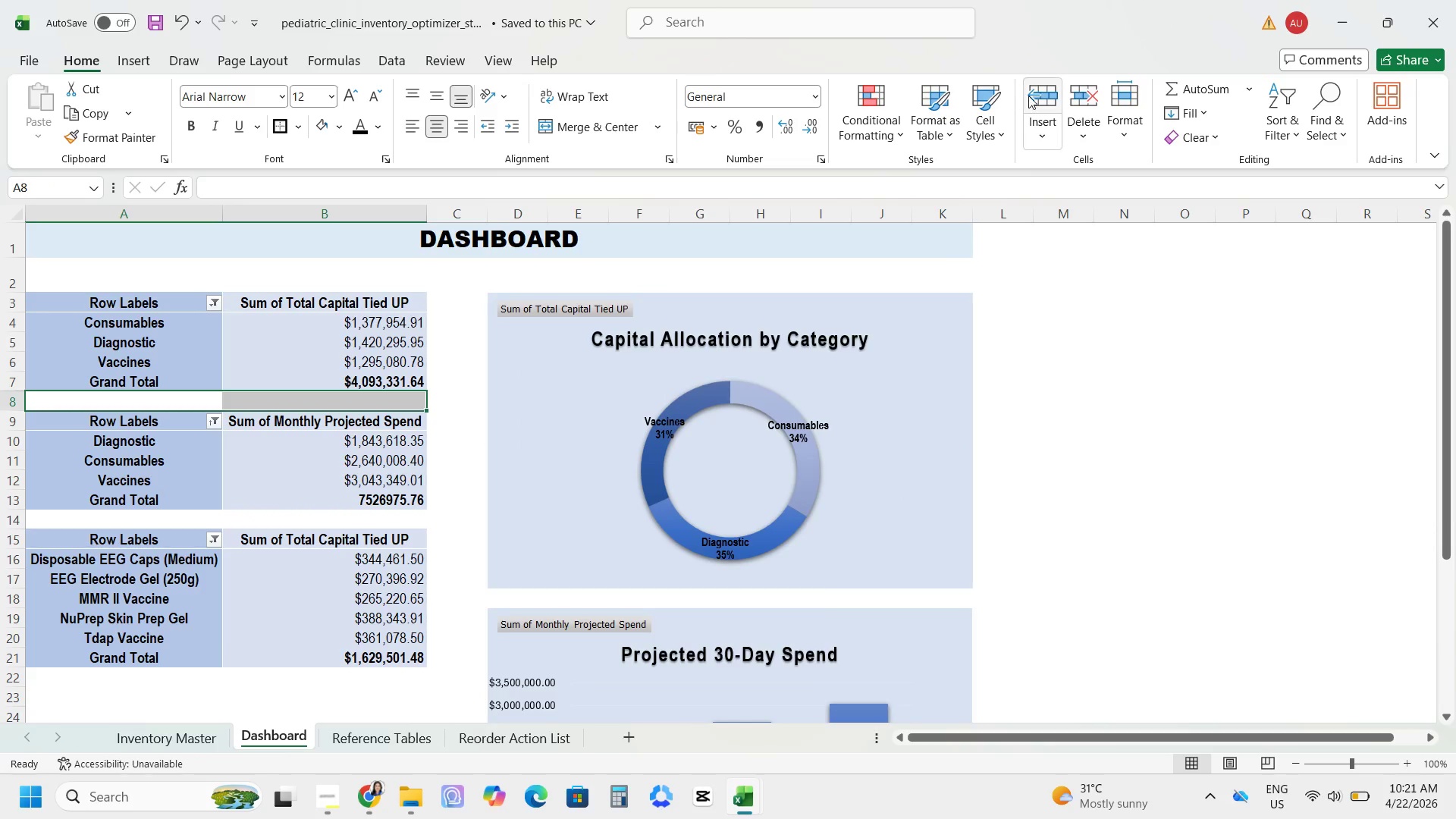 
double_click([1031, 96])
 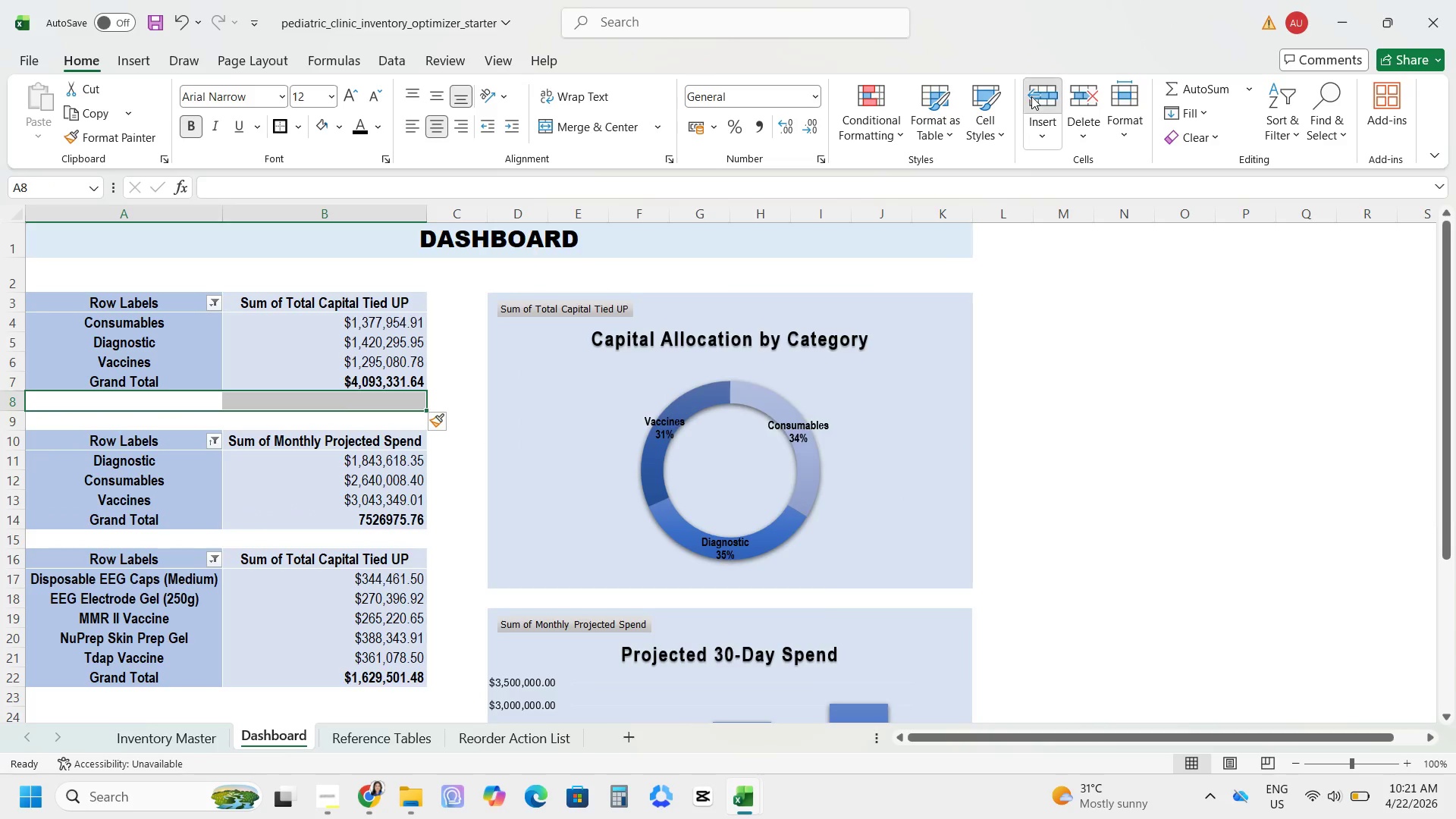 
triple_click([1031, 96])
 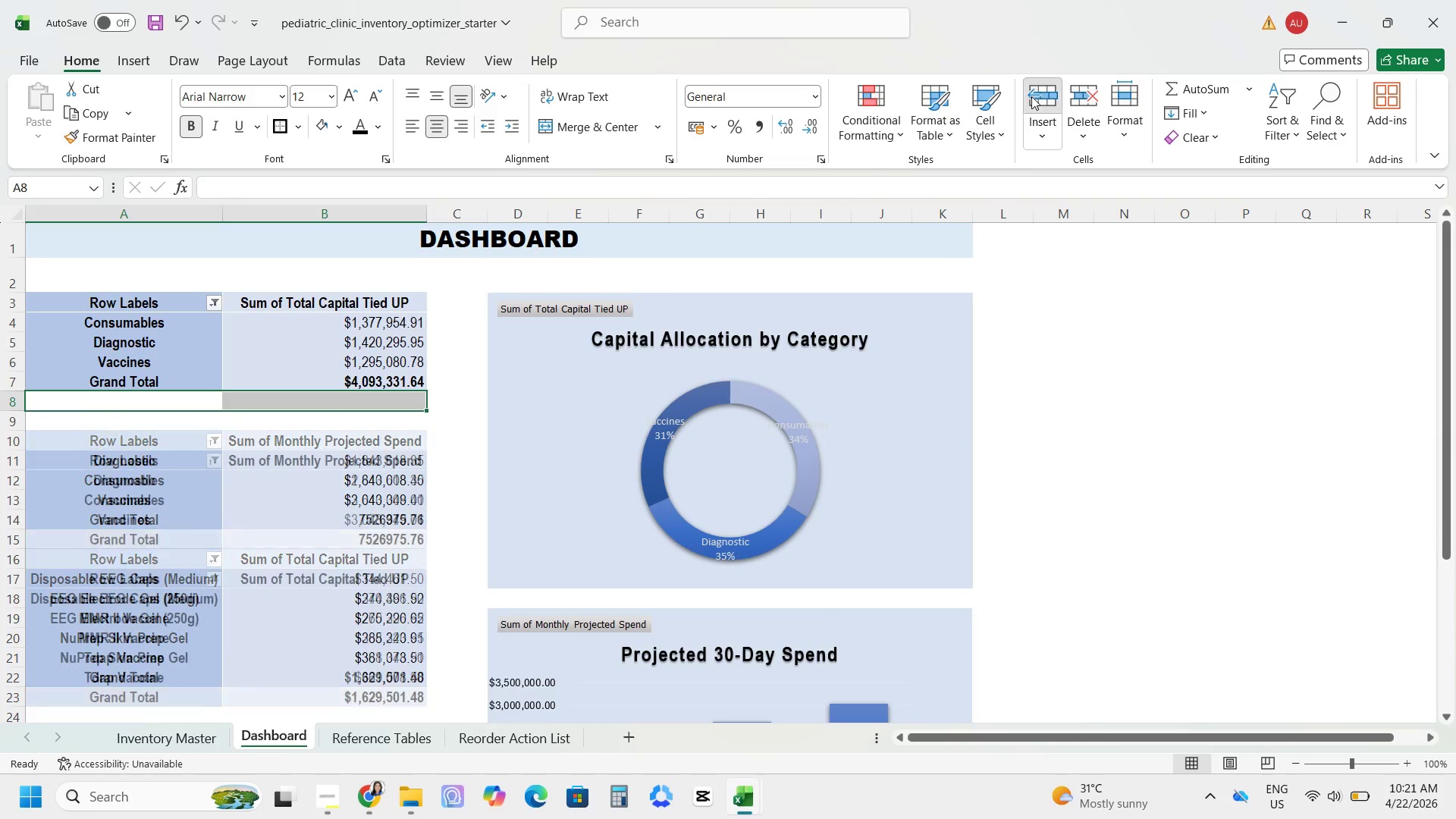 
triple_click([1031, 96])
 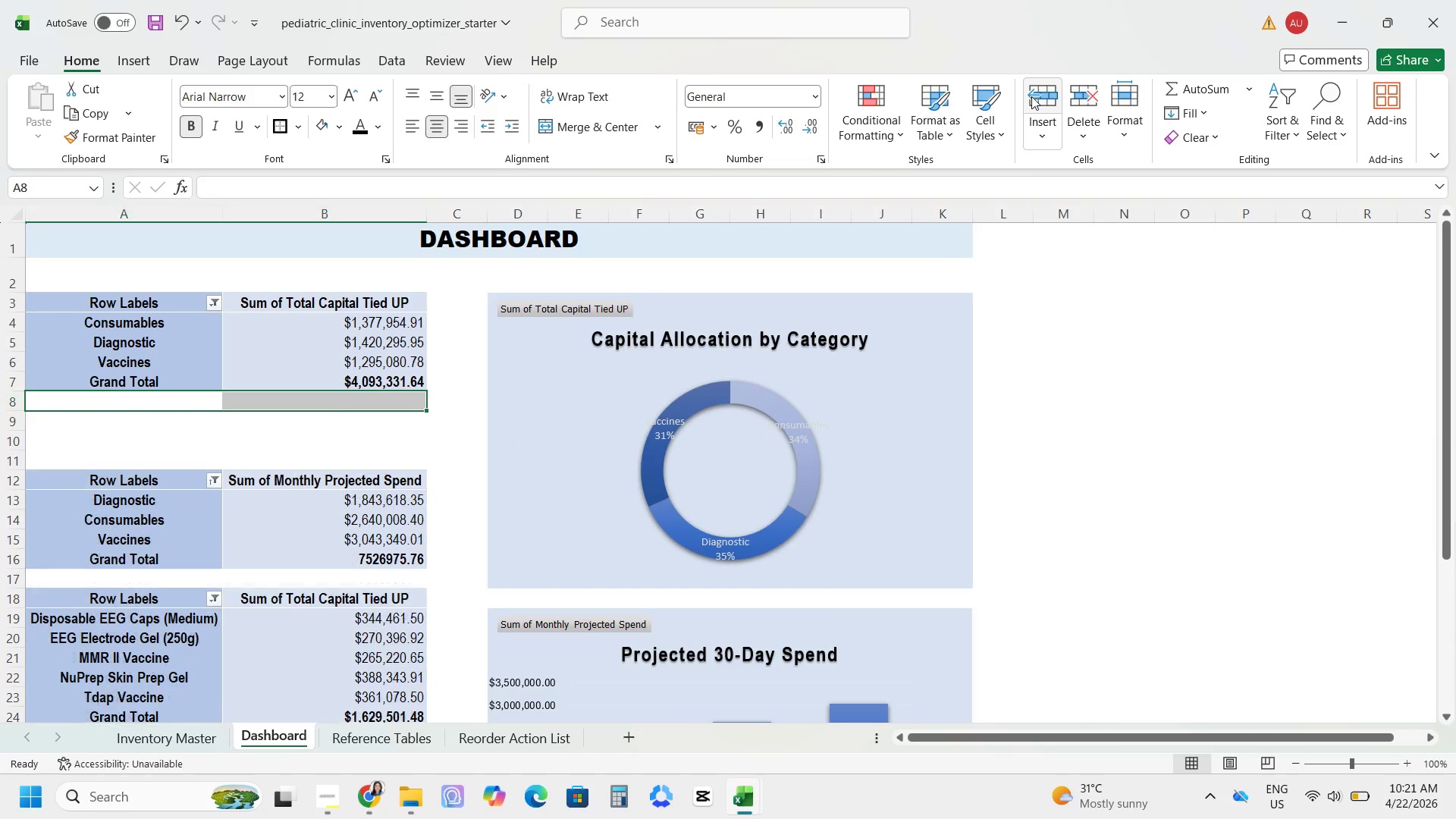 
triple_click([1031, 96])
 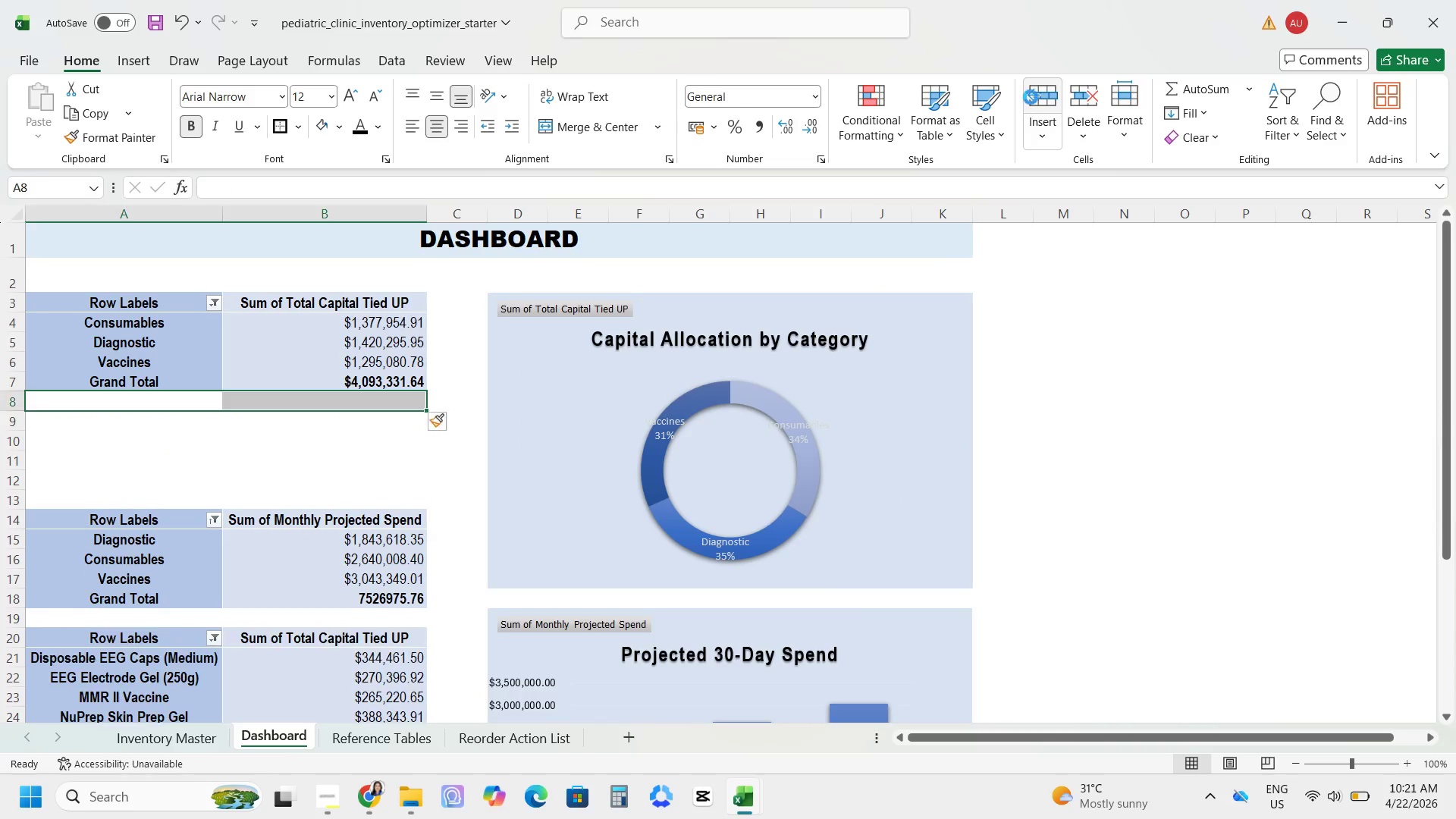 
triple_click([1031, 97])
 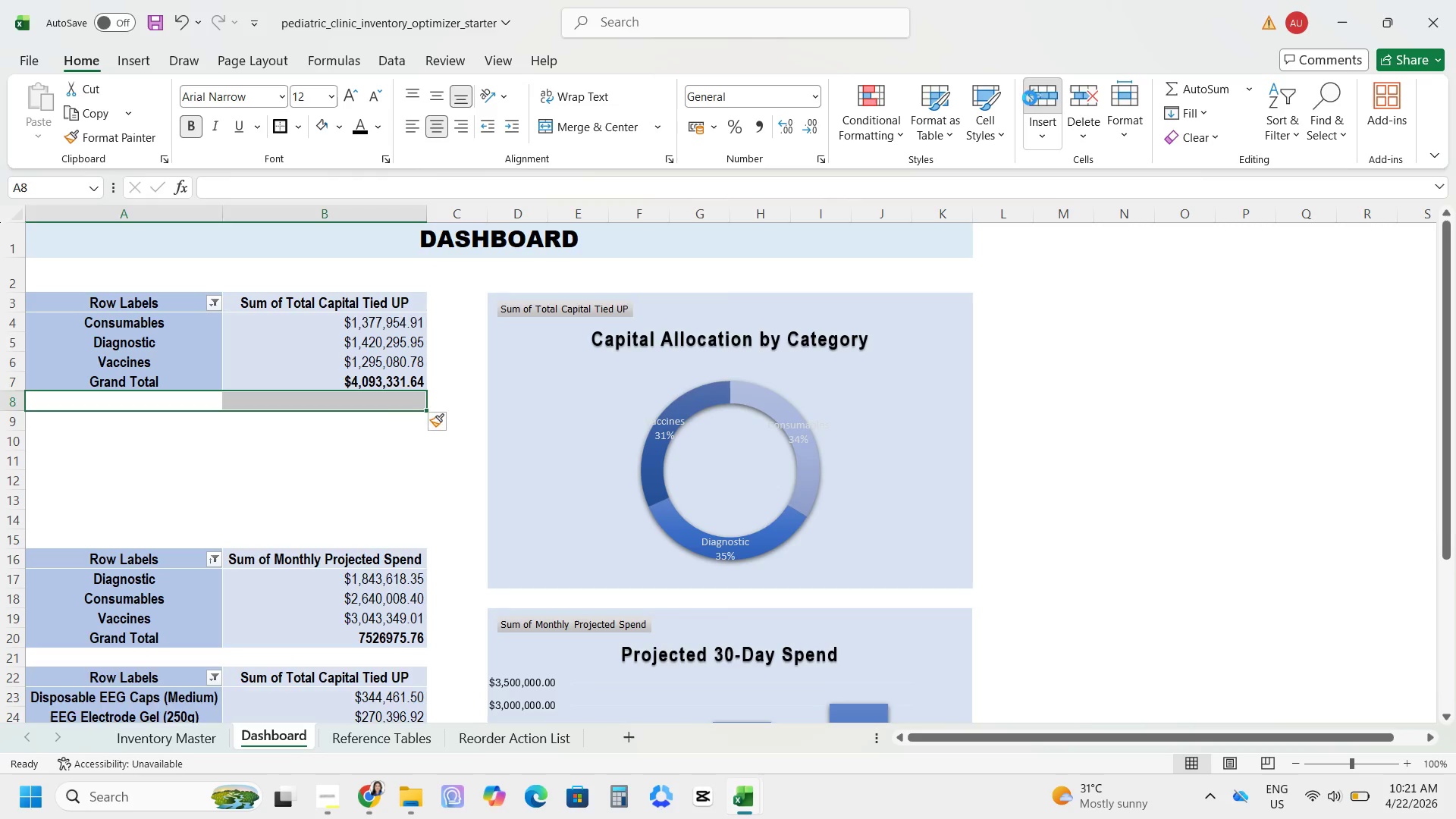 
triple_click([1029, 98])
 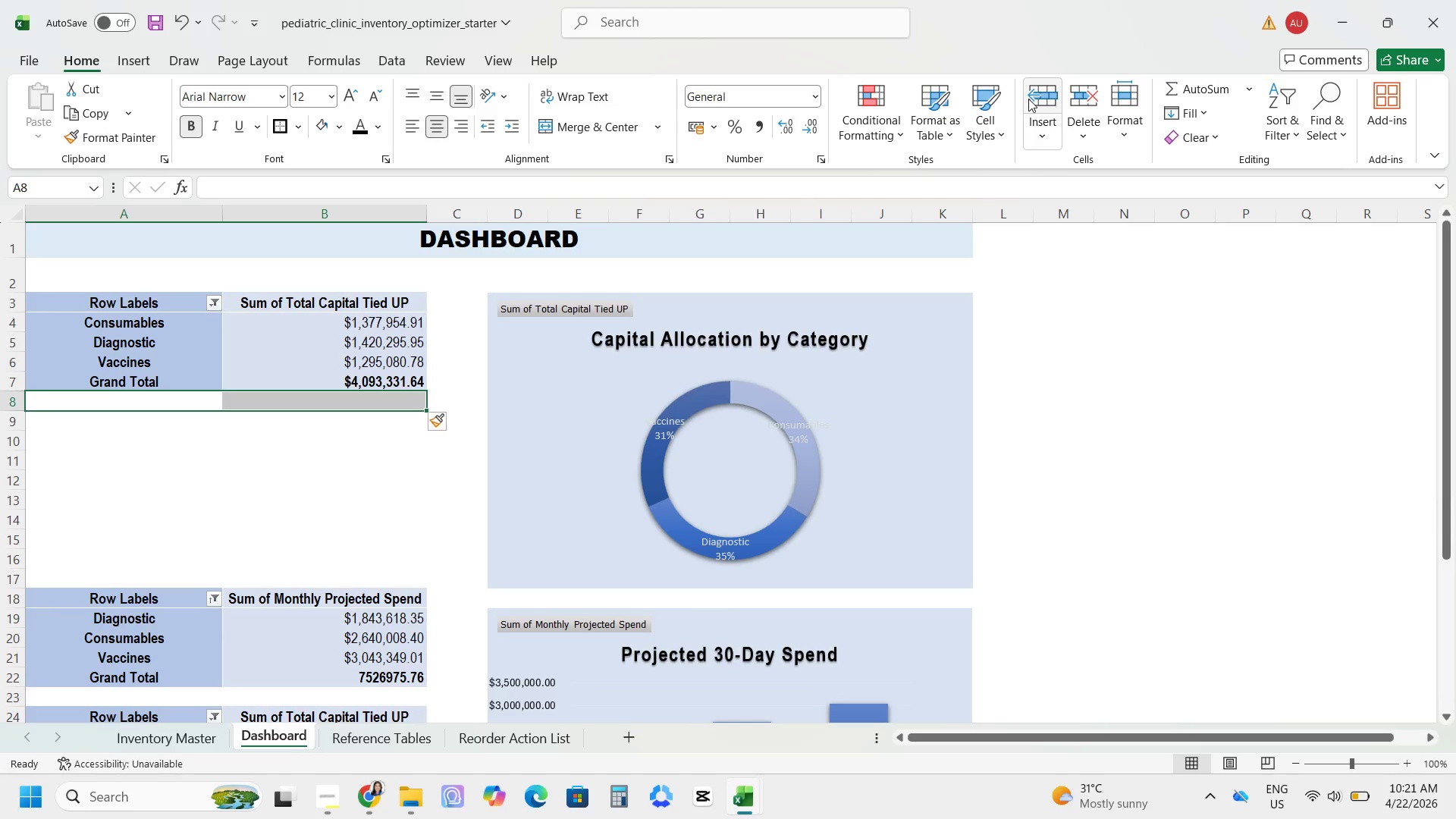 
triple_click([1028, 99])
 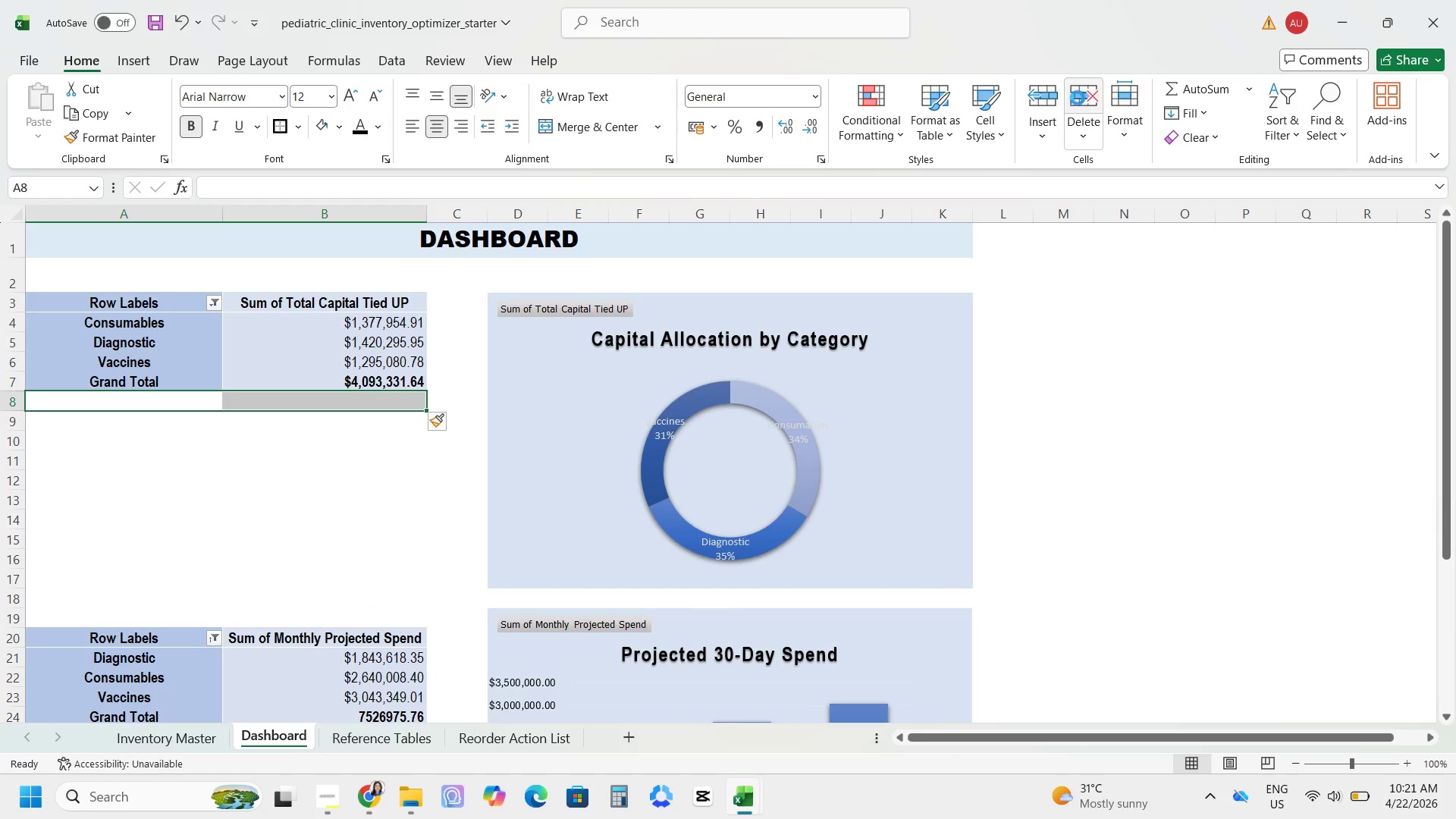 
scroll: coordinate [373, 465], scroll_direction: down, amount: 4.0
 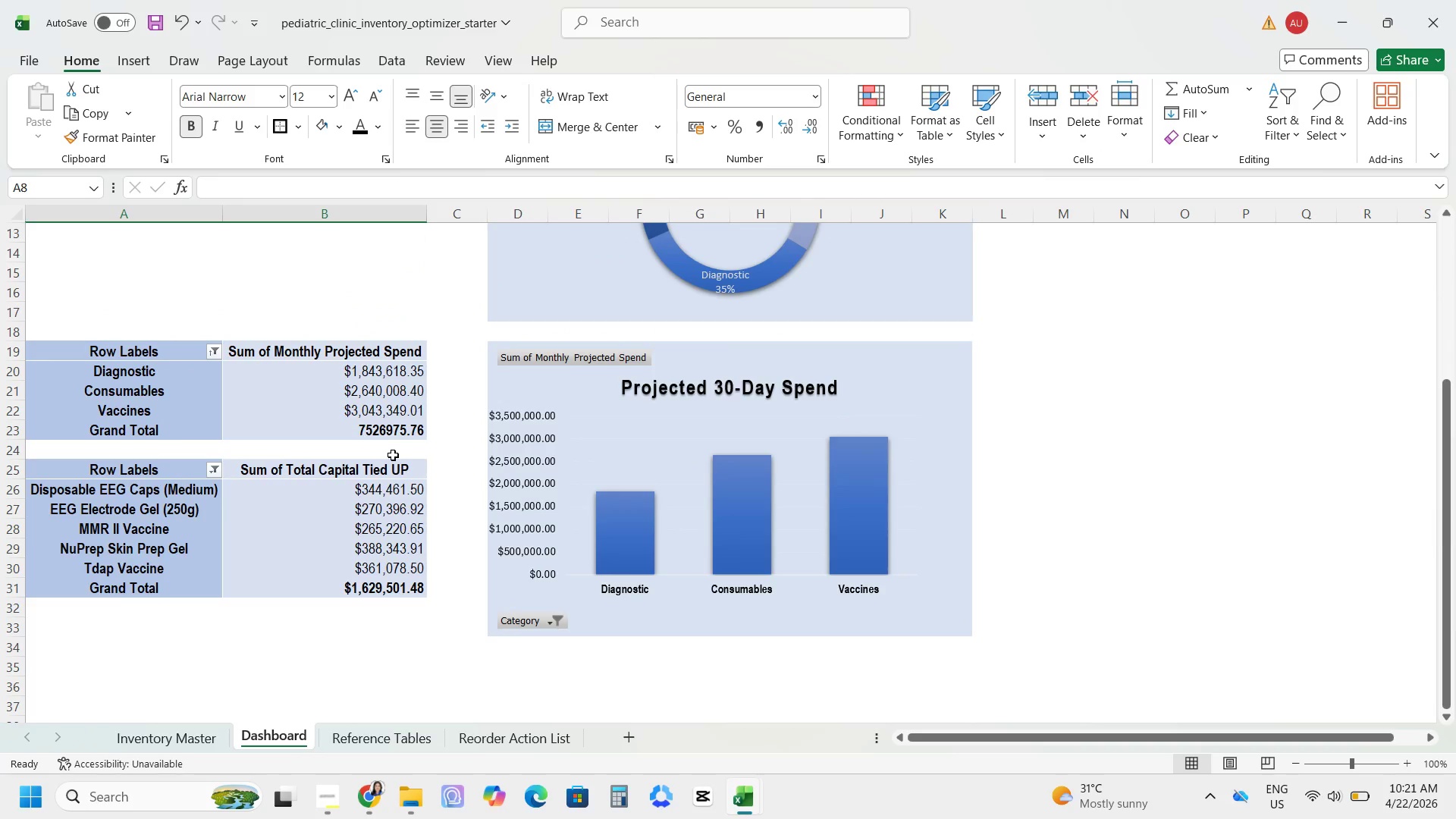 
left_click_drag(start_coordinate=[391, 452], to_coordinate=[152, 447])
 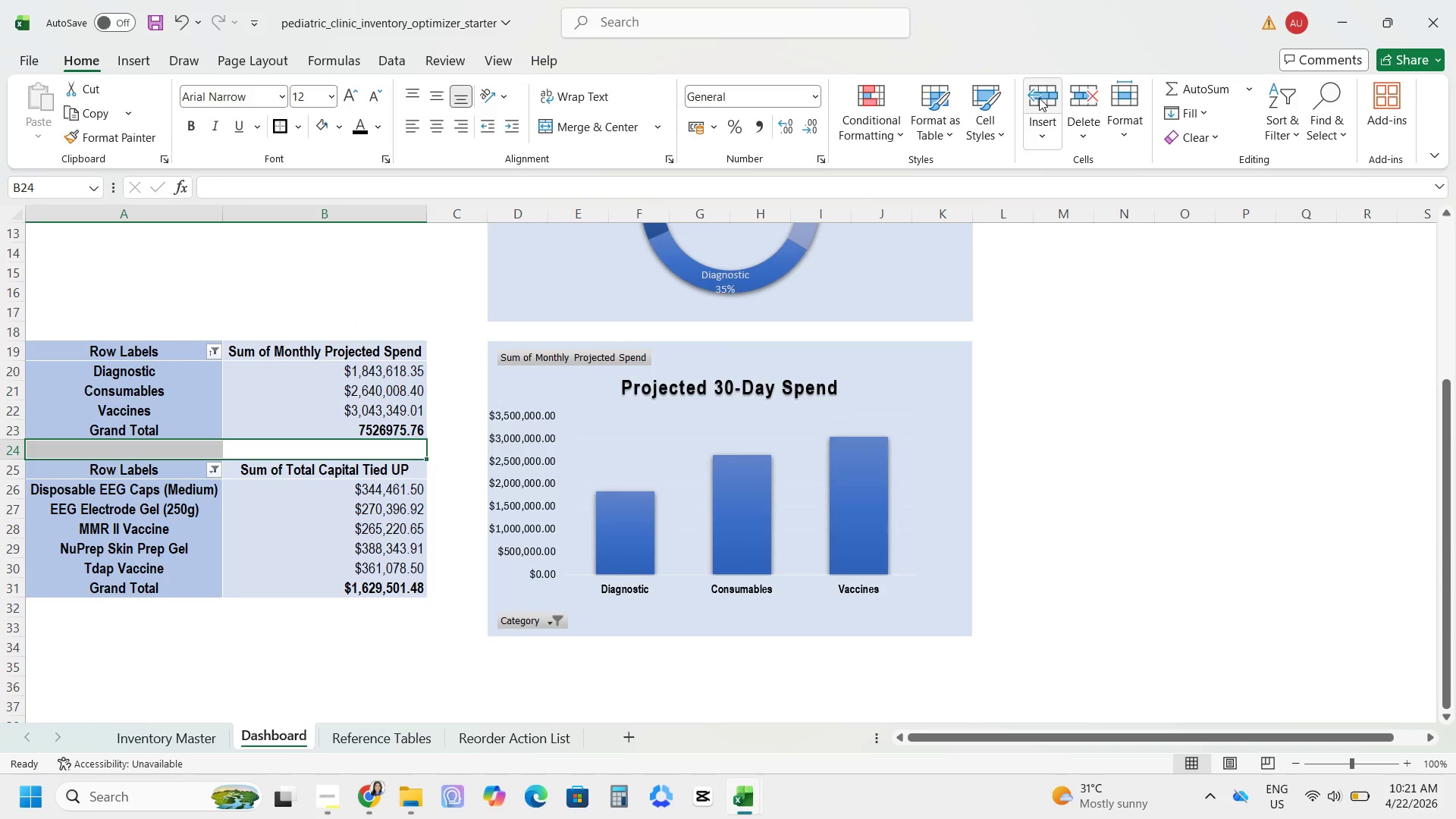 
double_click([1028, 95])
 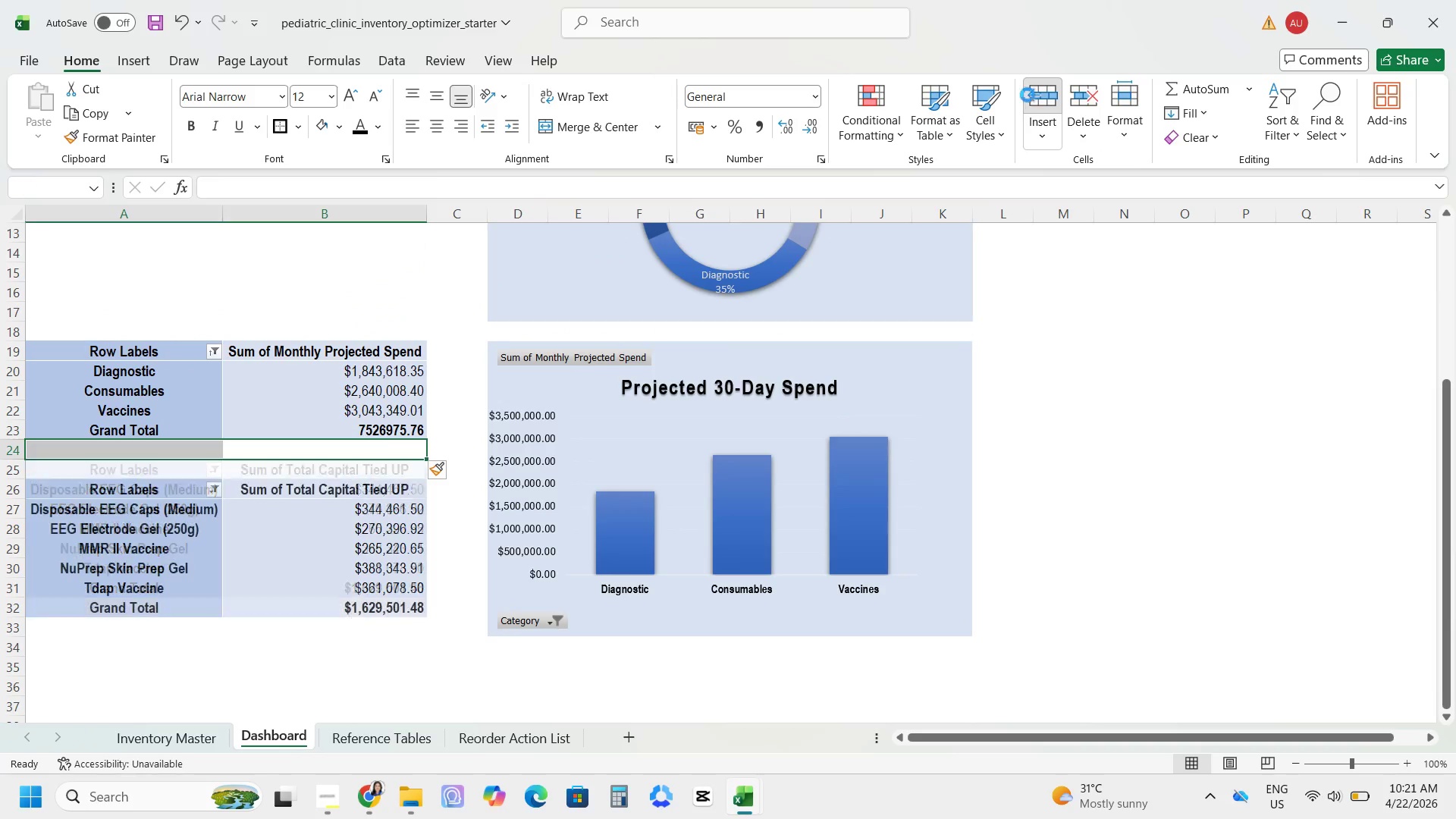 
triple_click([1028, 95])
 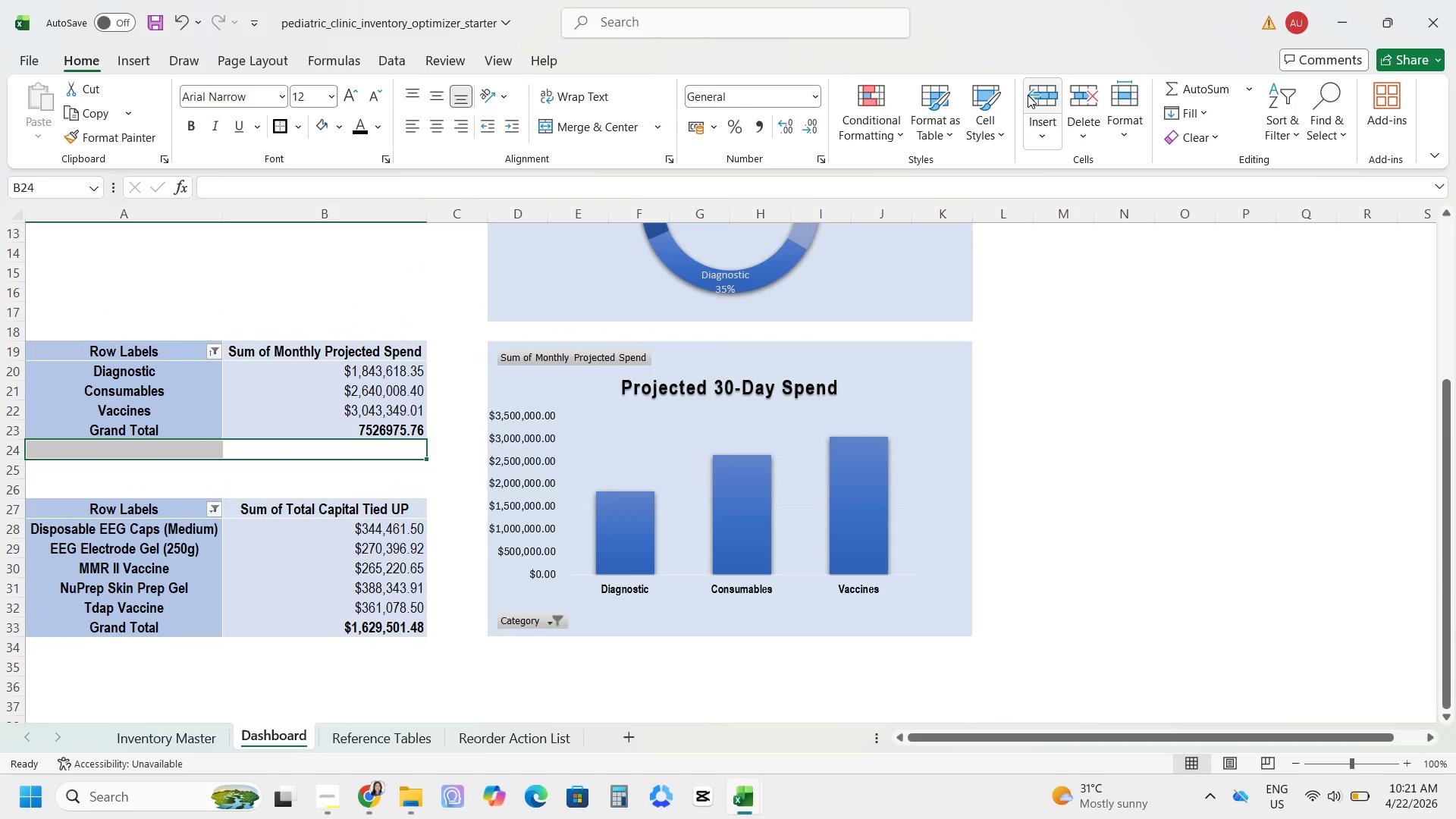 
triple_click([1028, 95])
 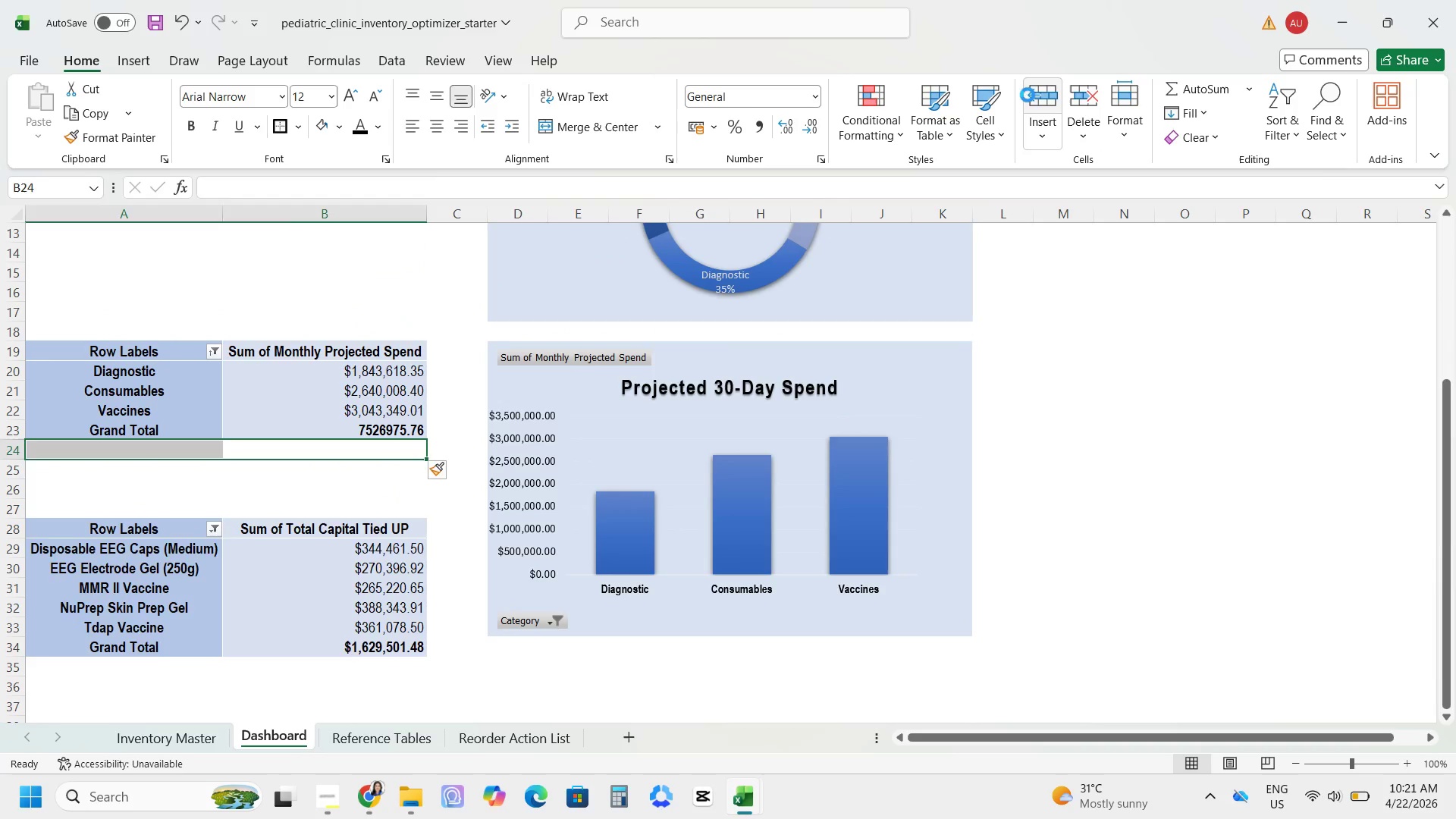 
triple_click([1028, 95])
 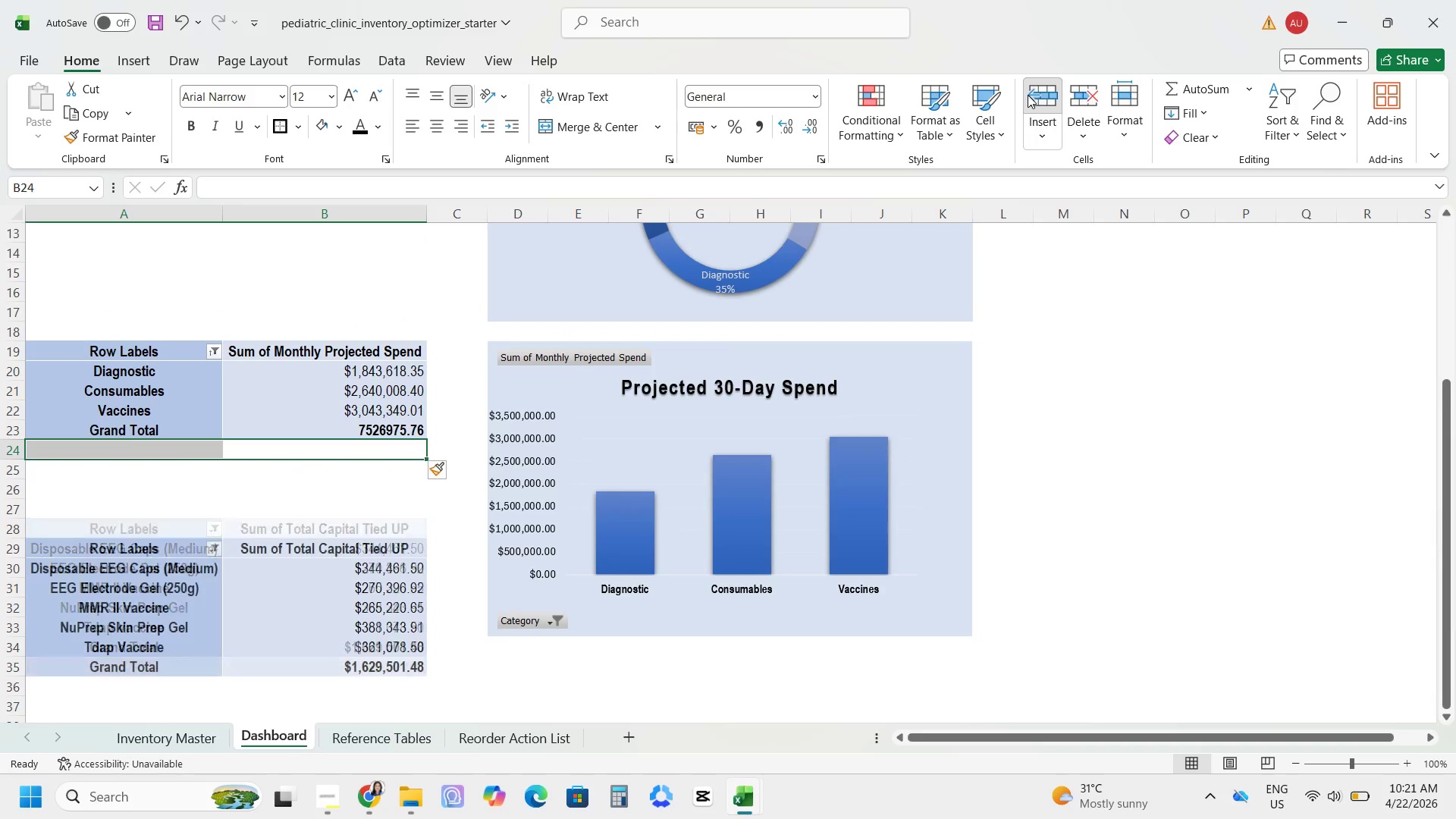 
triple_click([1028, 95])
 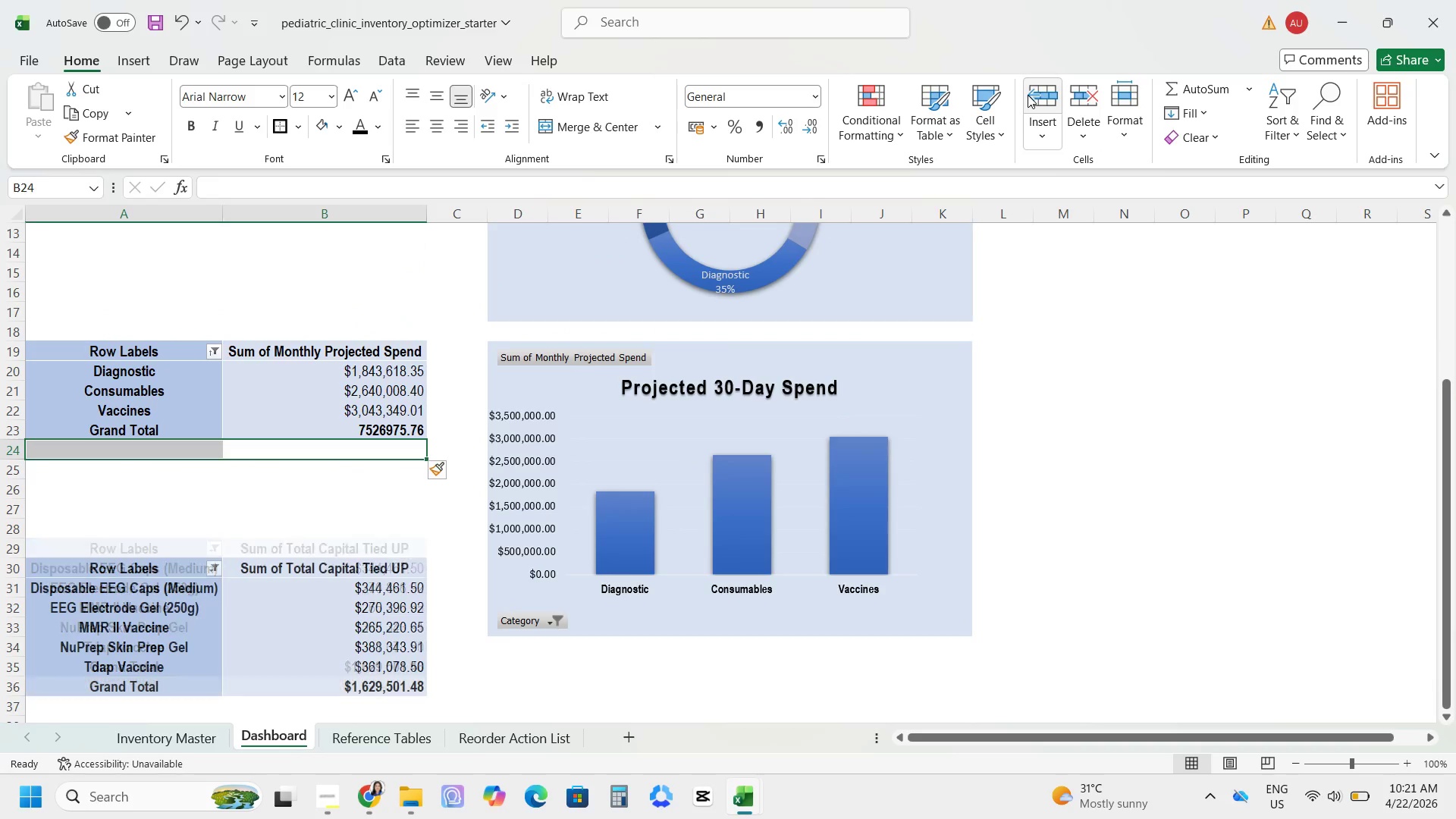 
triple_click([1028, 95])
 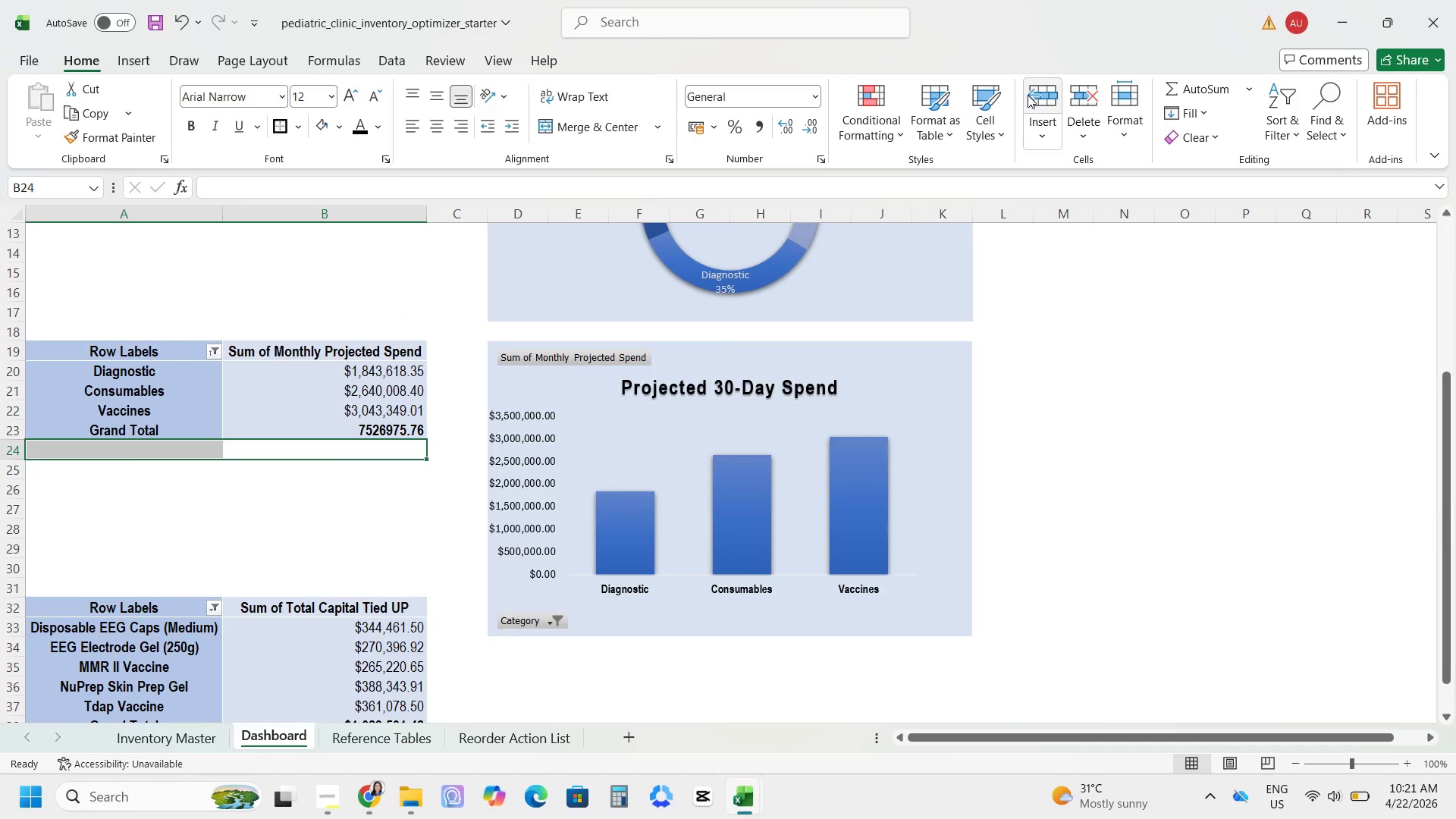 
double_click([1028, 95])
 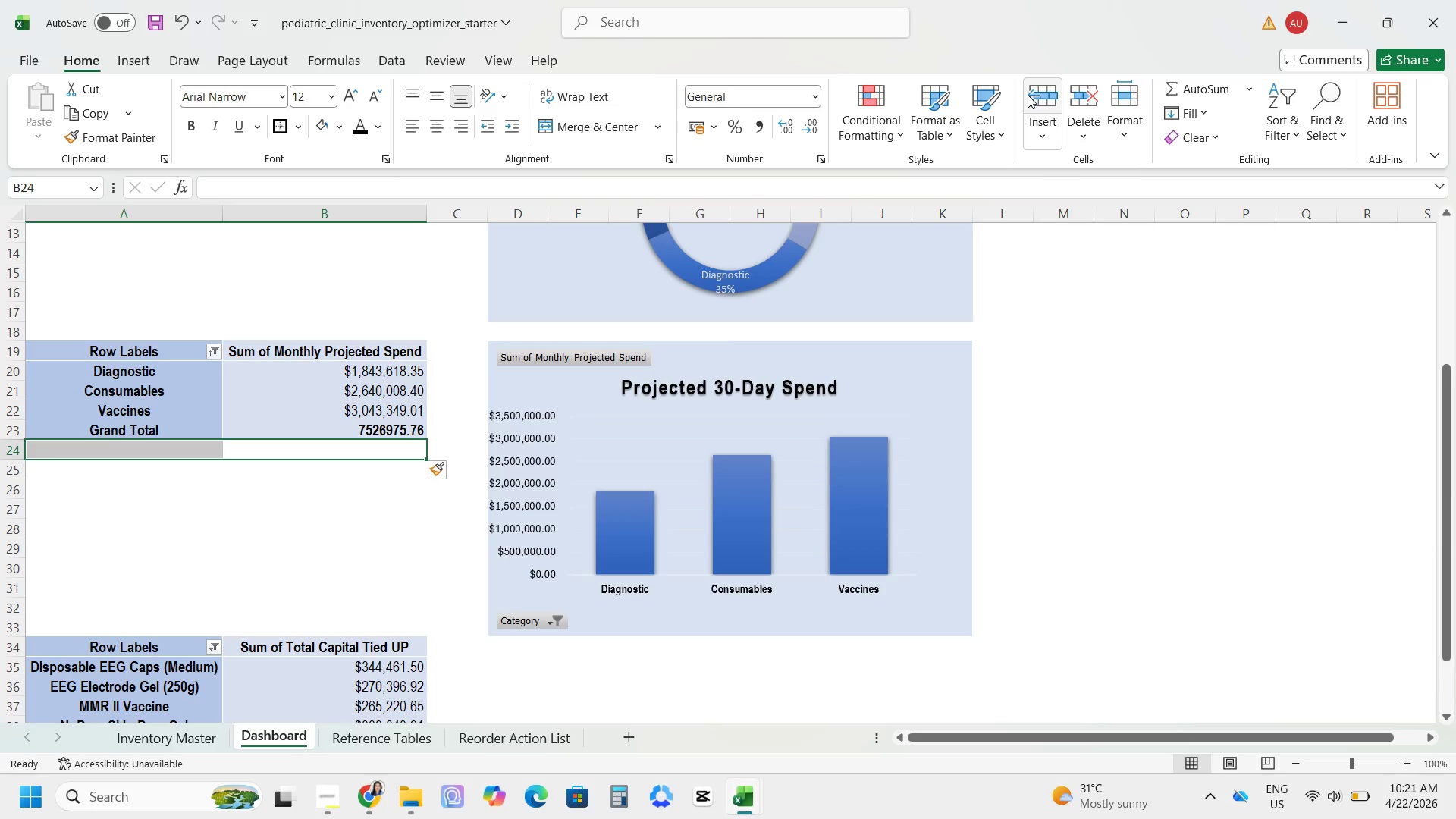 
left_click([1028, 95])
 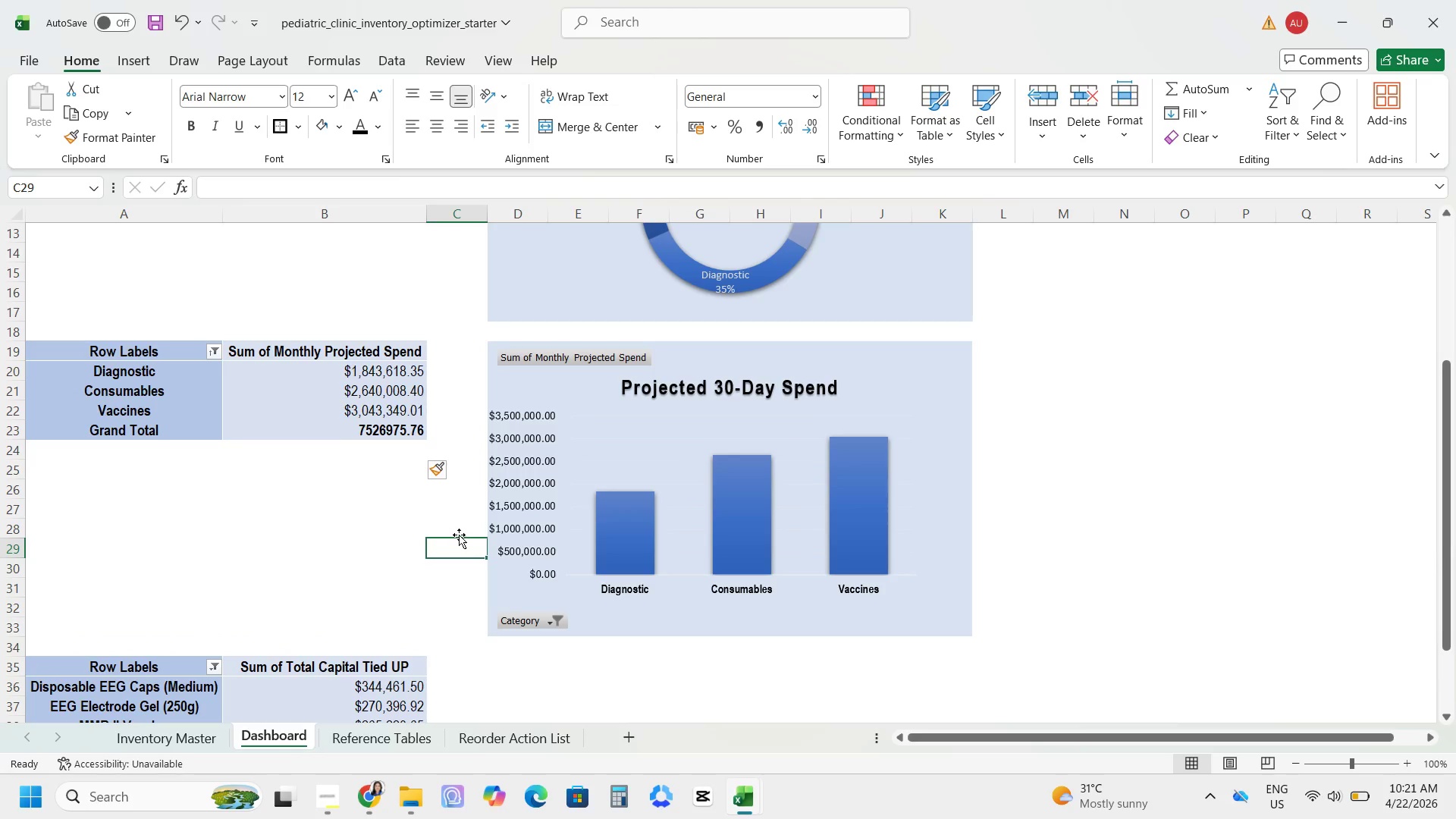 
scroll: coordinate [382, 477], scroll_direction: up, amount: 6.0
 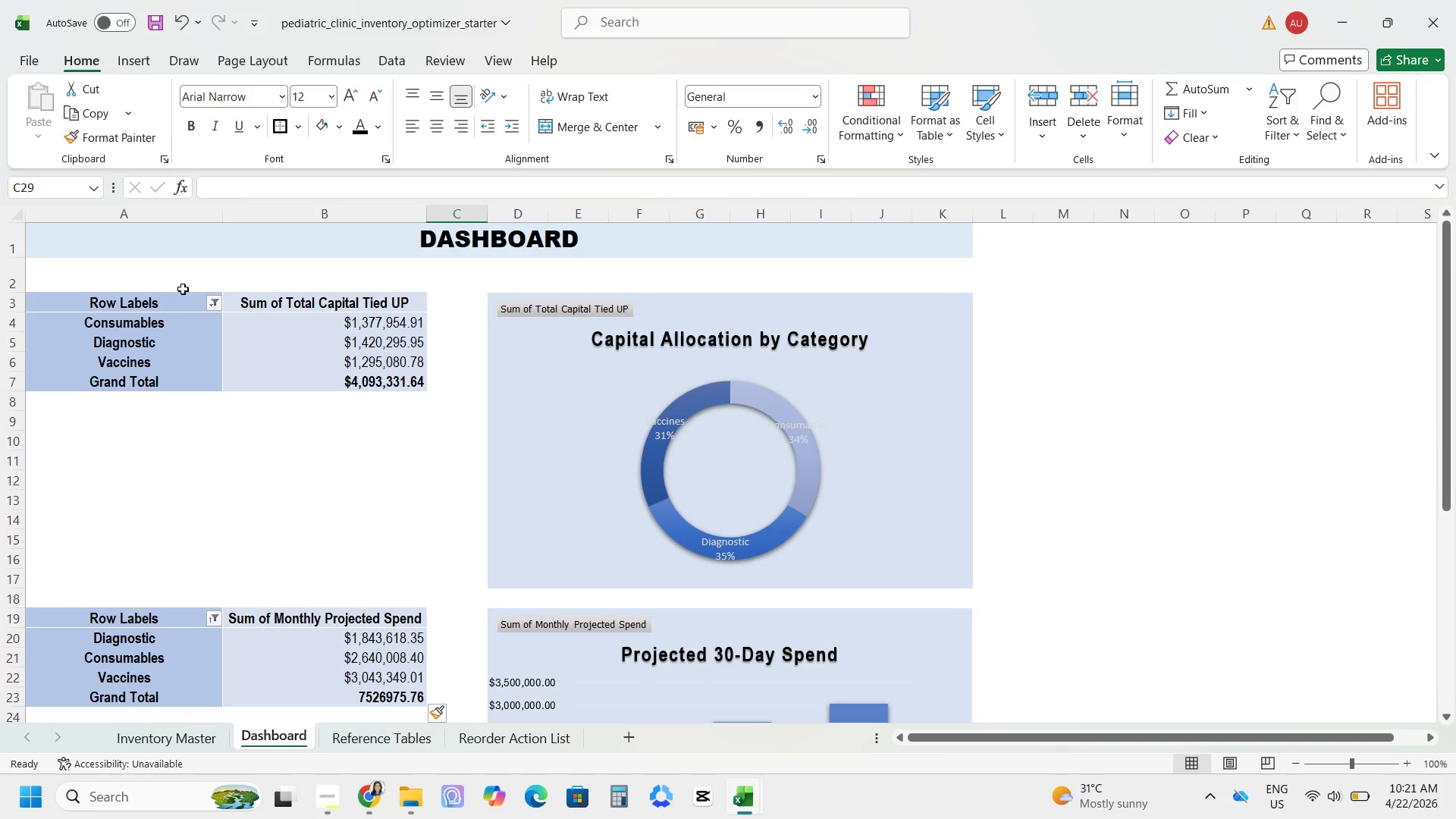 
left_click_drag(start_coordinate=[183, 280], to_coordinate=[407, 285])
 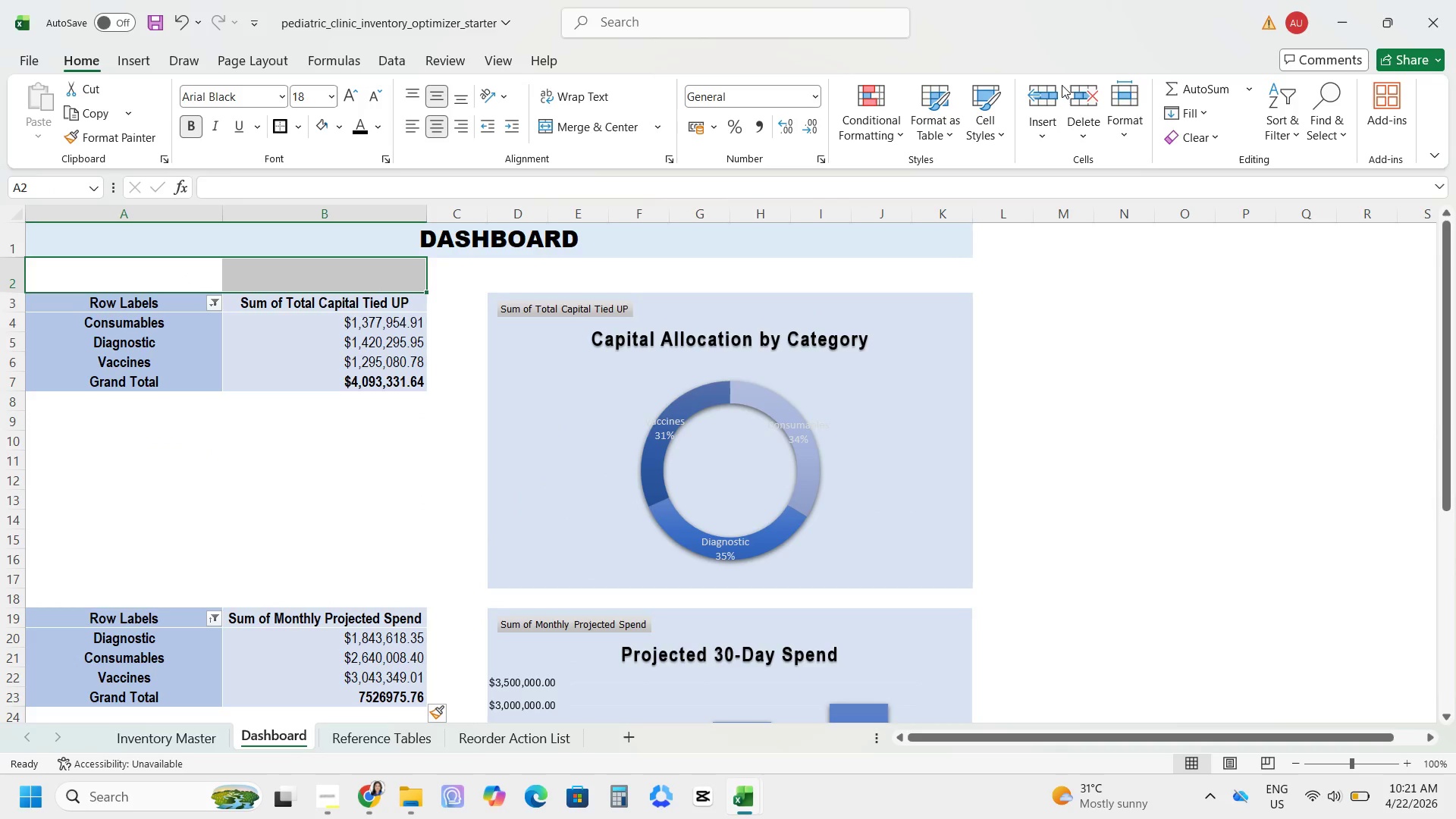 
left_click([1046, 96])
 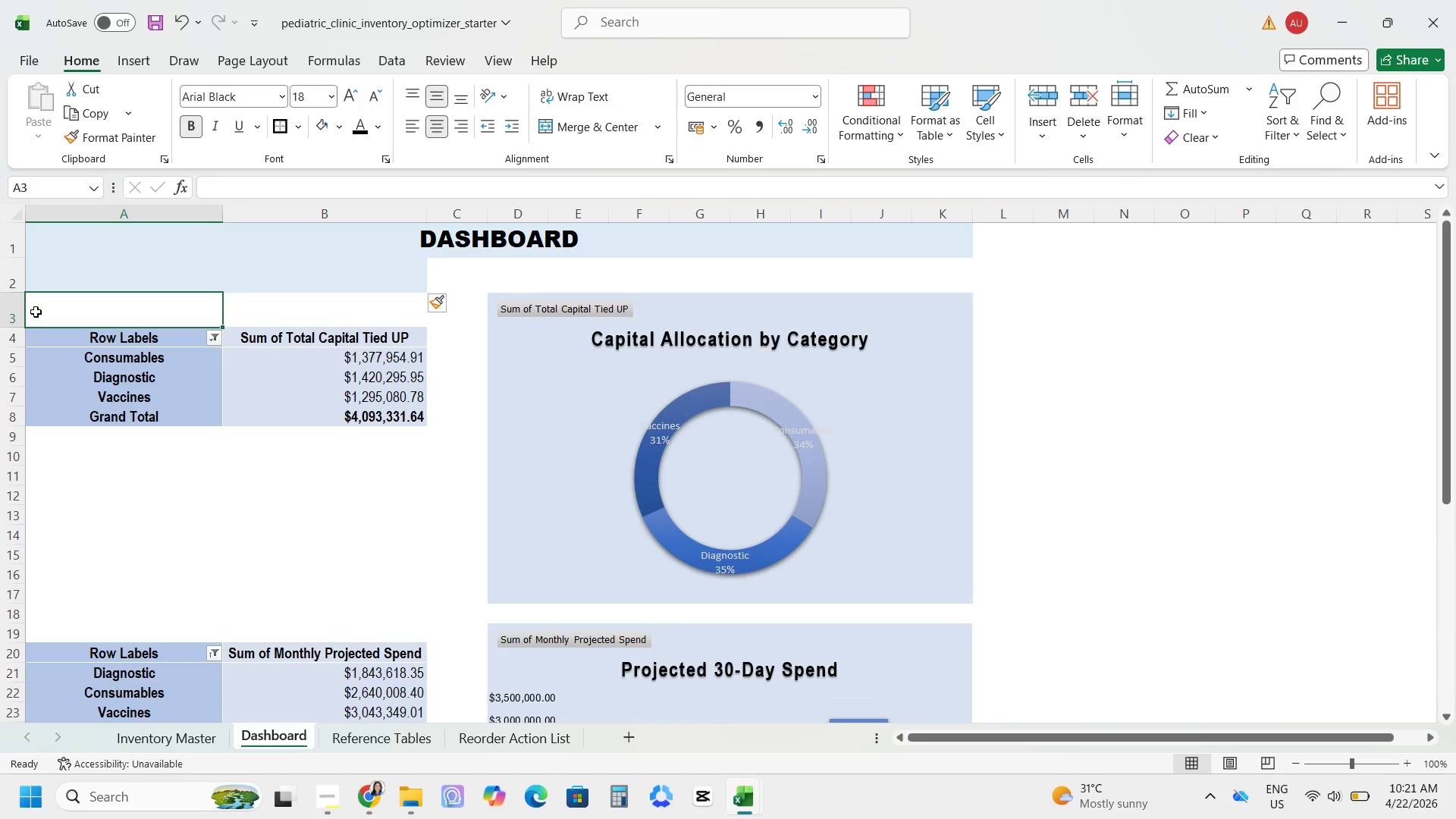 
double_click([7, 326])
 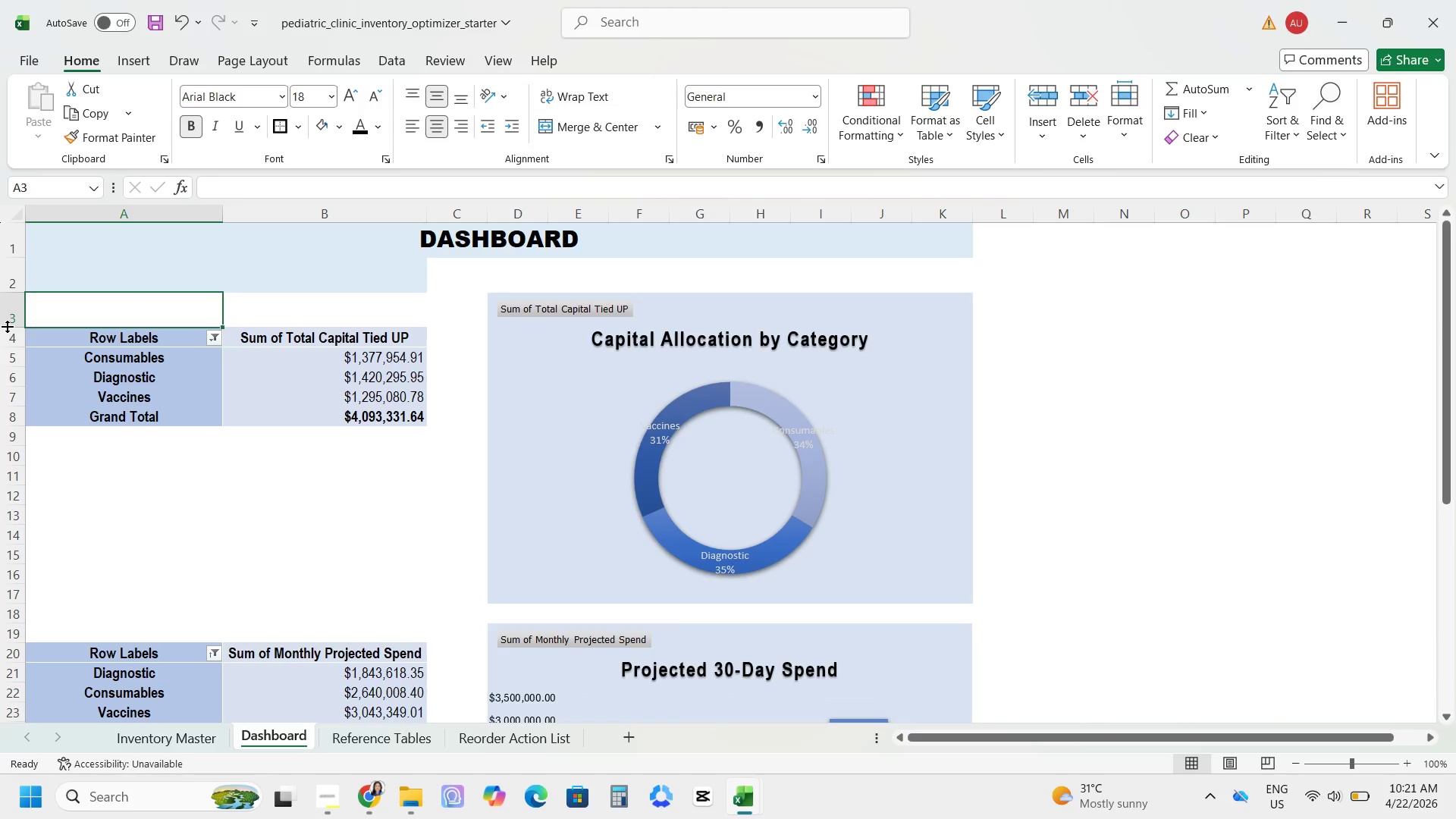 
left_click([7, 325])